 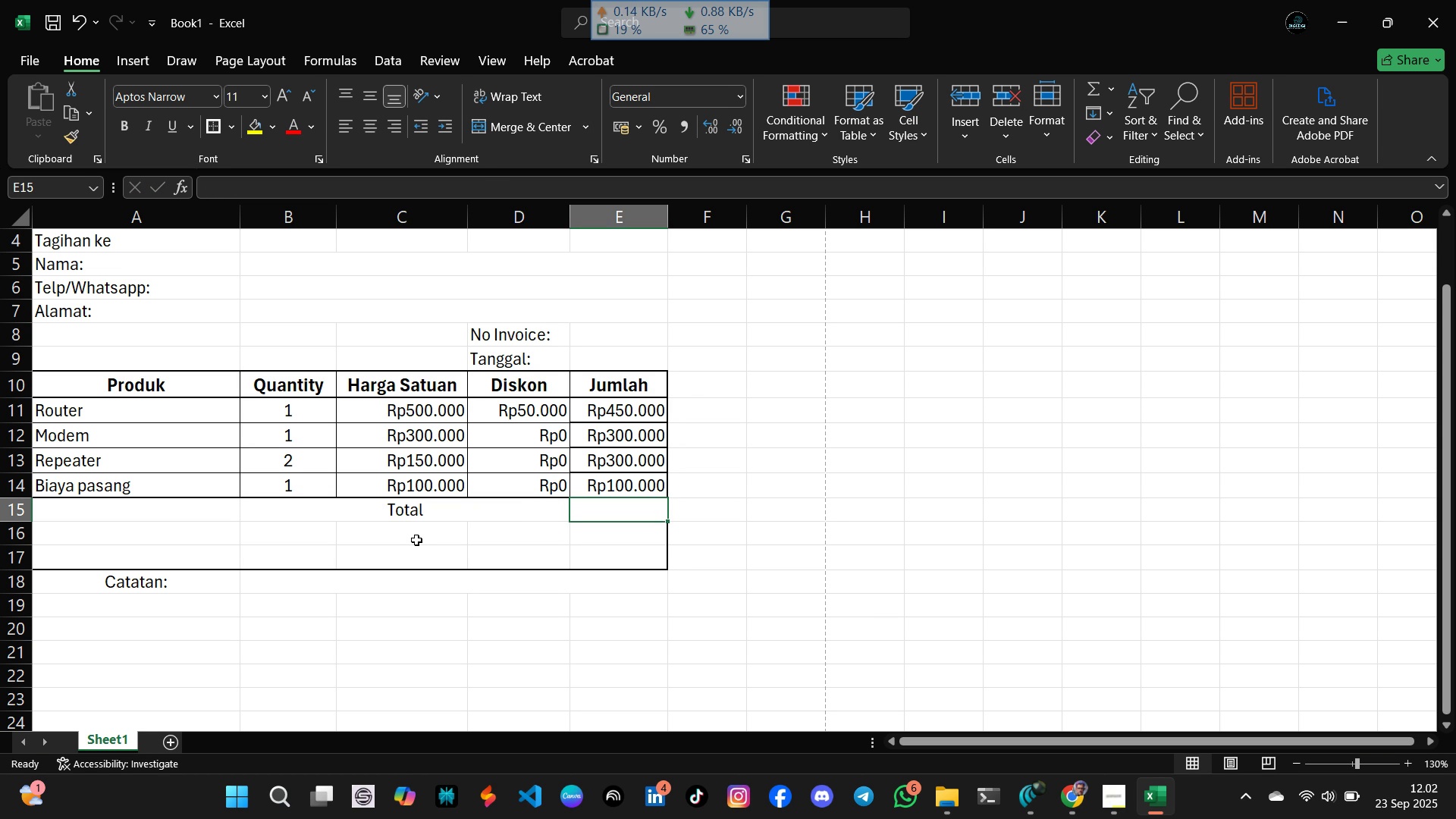 
left_click([495, 515])
 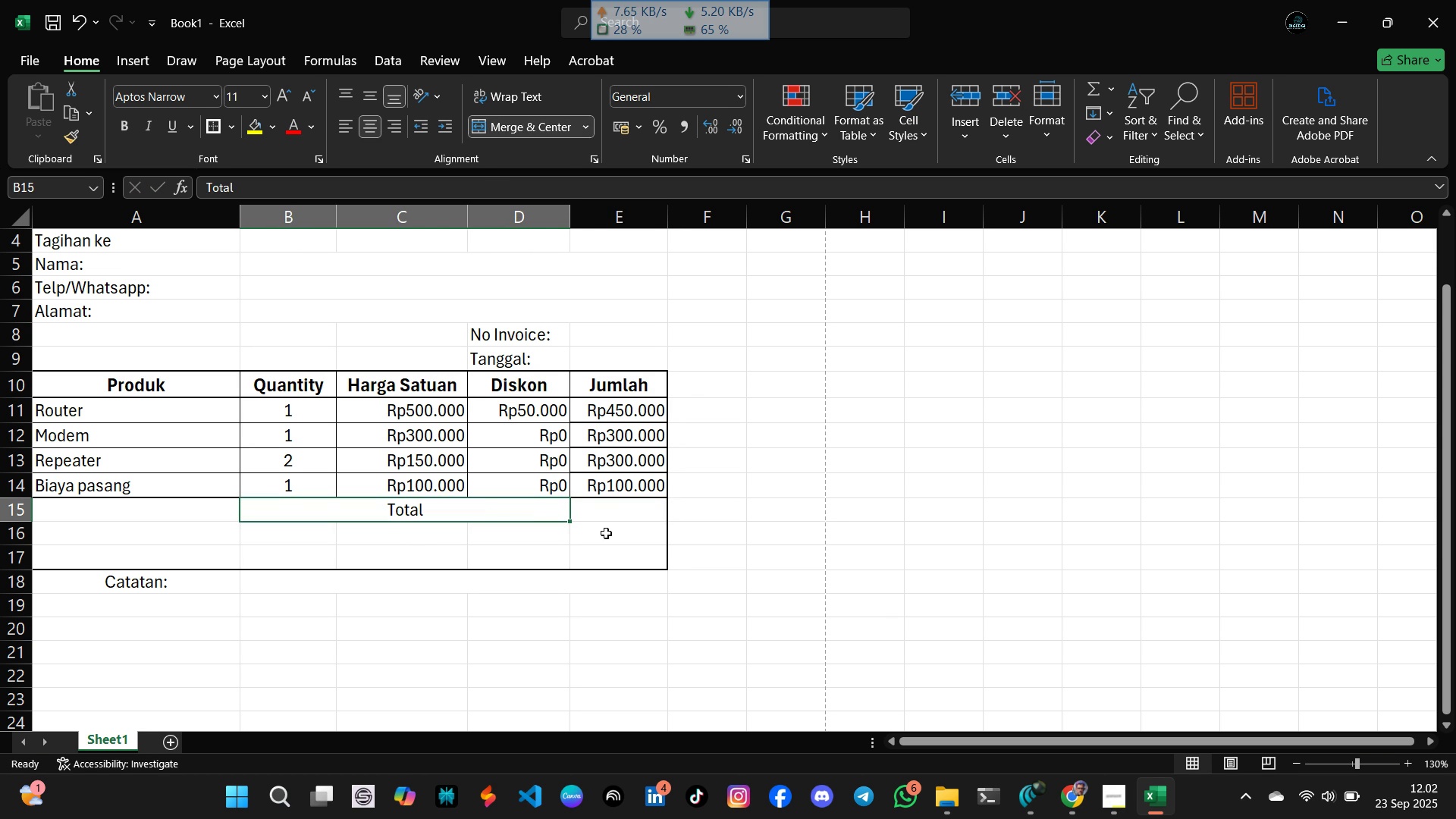 
left_click([610, 533])
 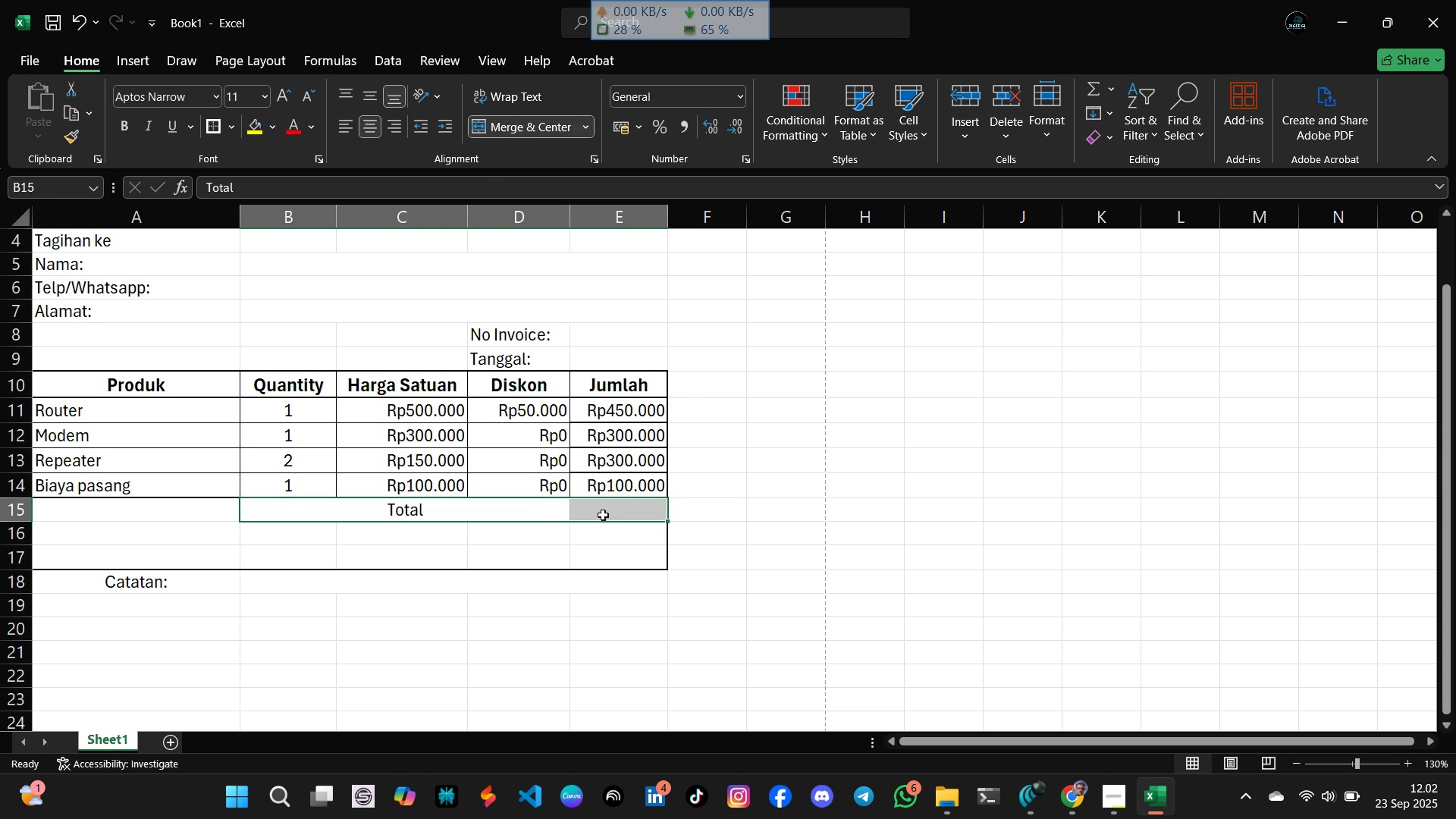 
left_click([566, 547])
 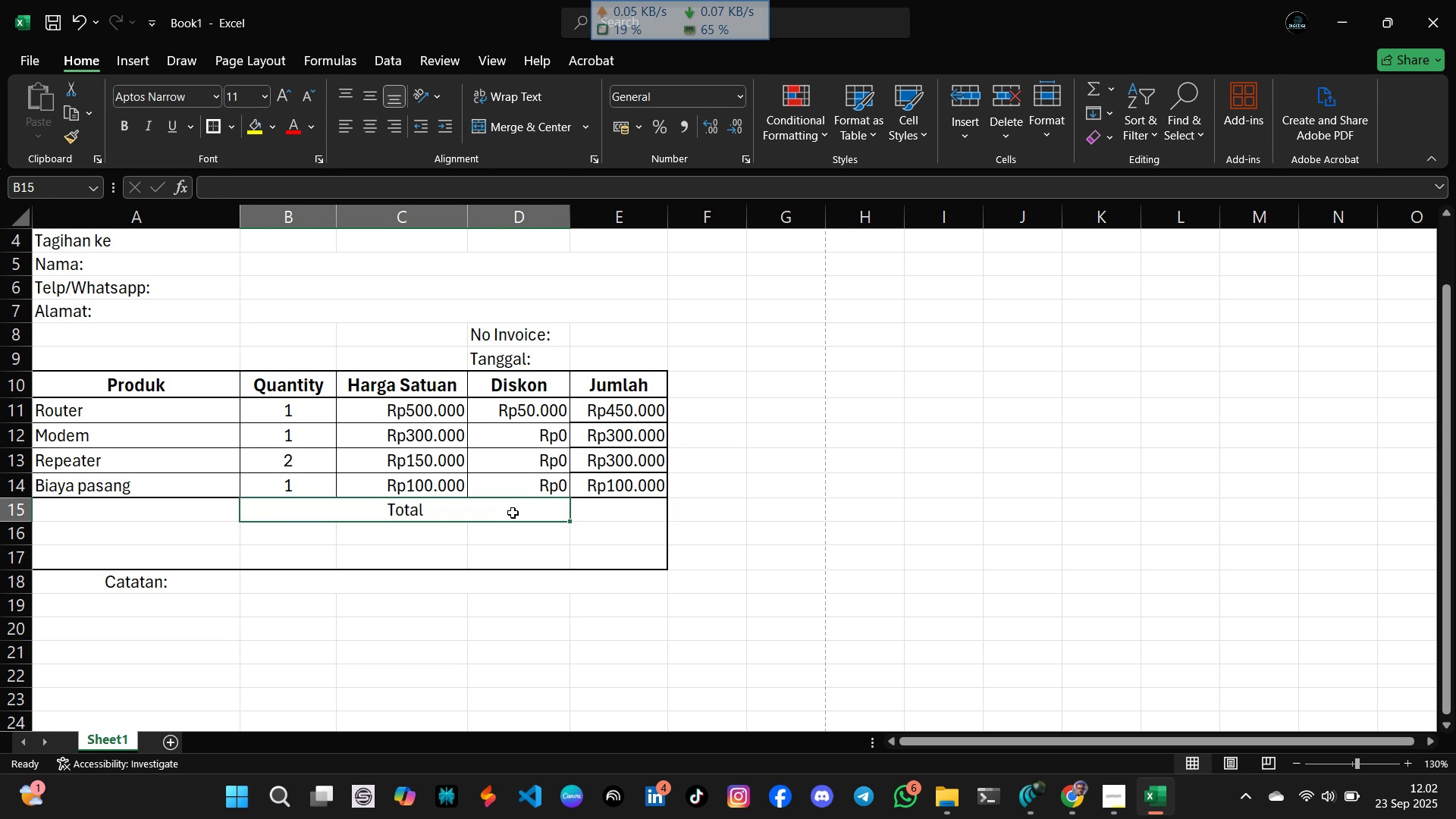 
double_click([513, 513])
 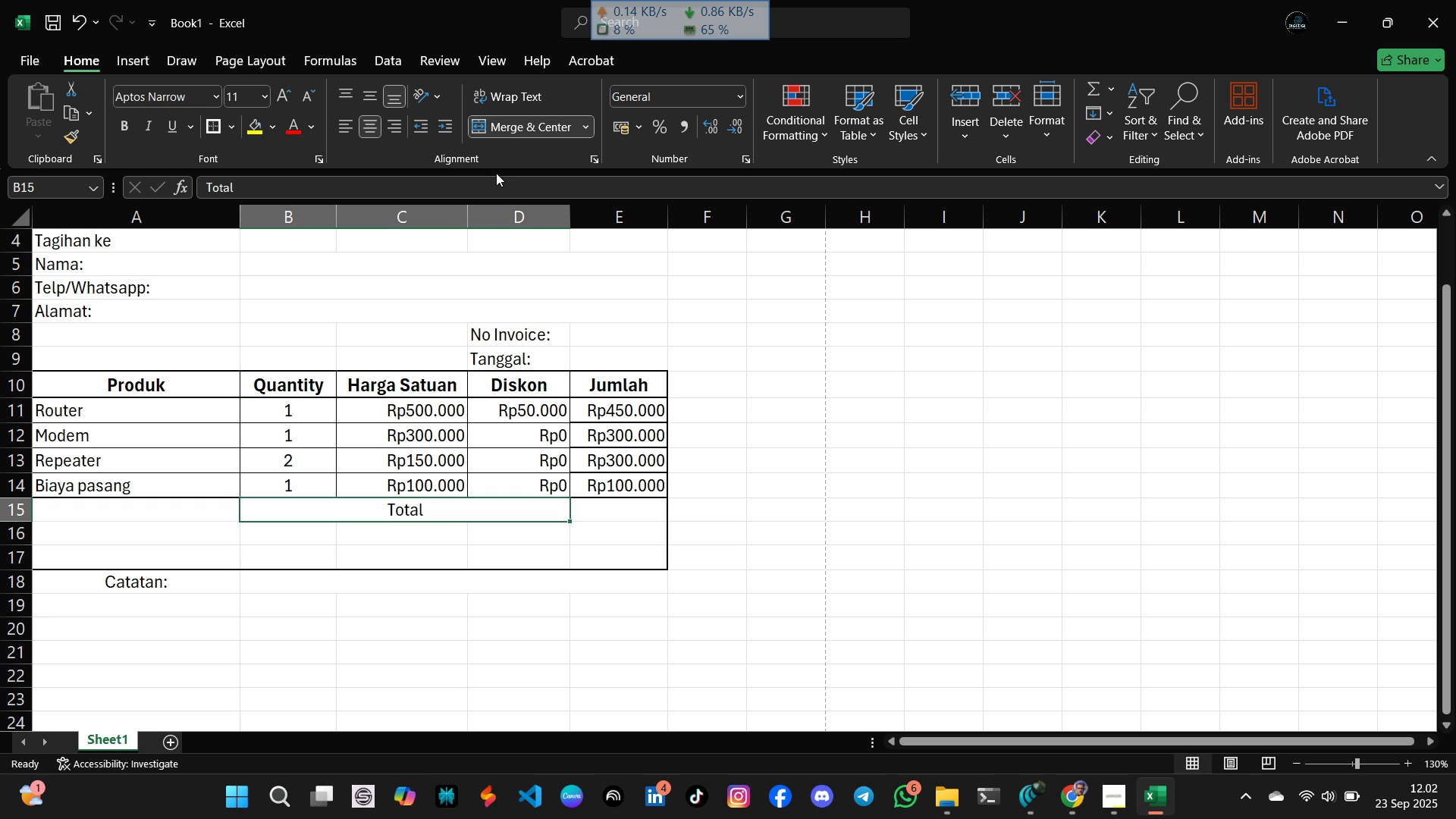 
left_click([517, 124])
 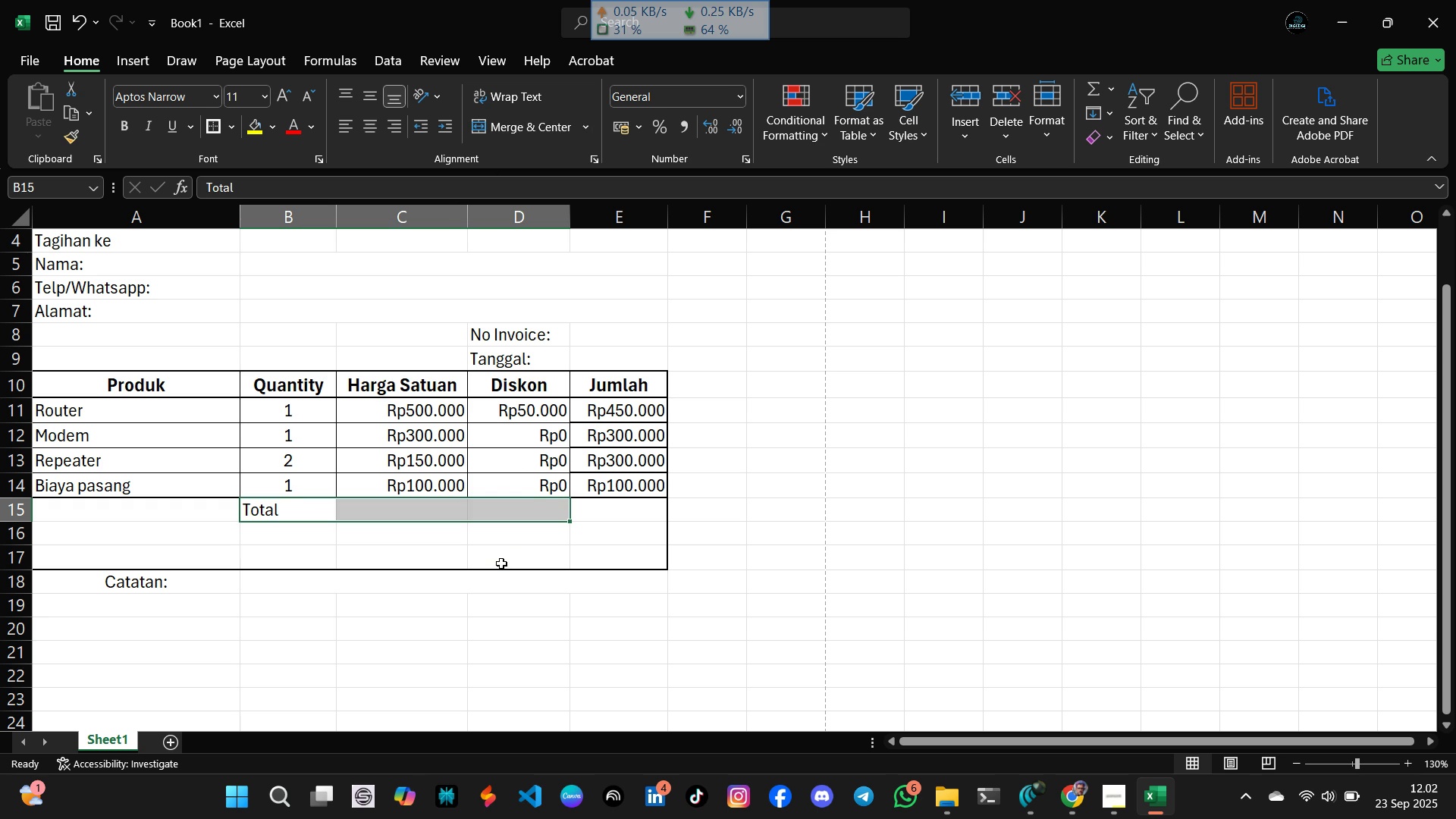 
left_click([501, 563])
 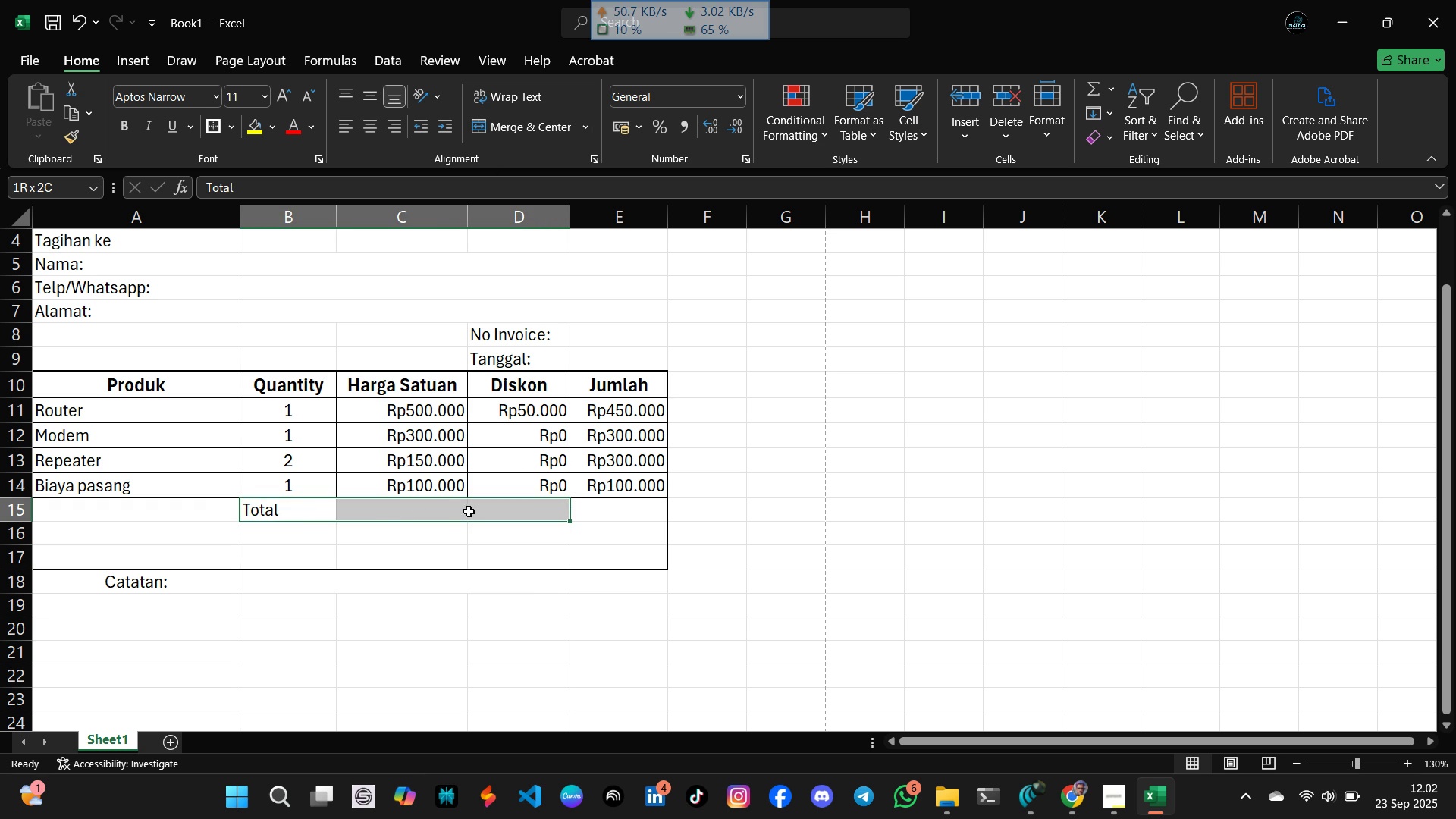 
left_click([534, 122])
 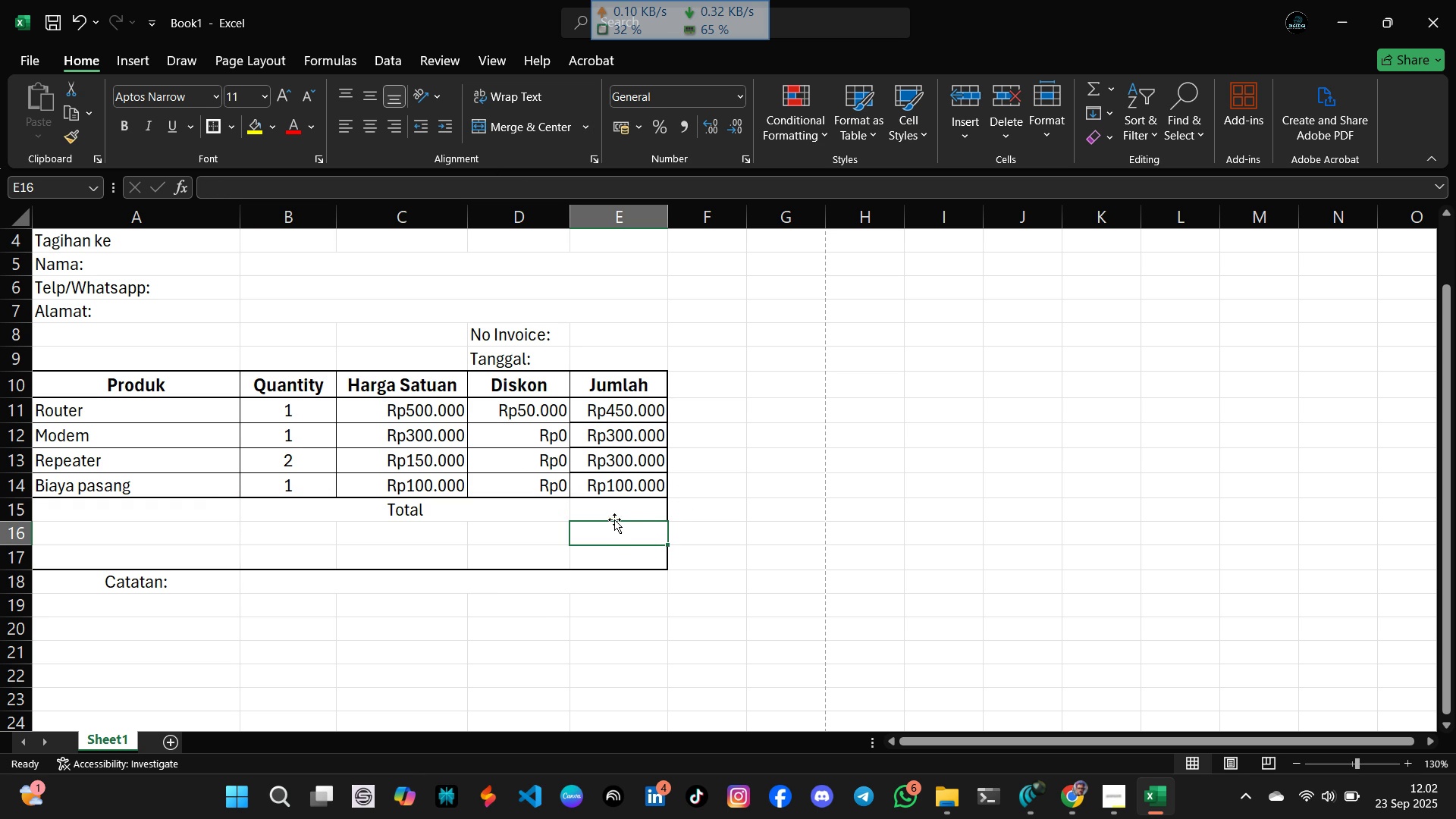 
double_click([609, 507])
 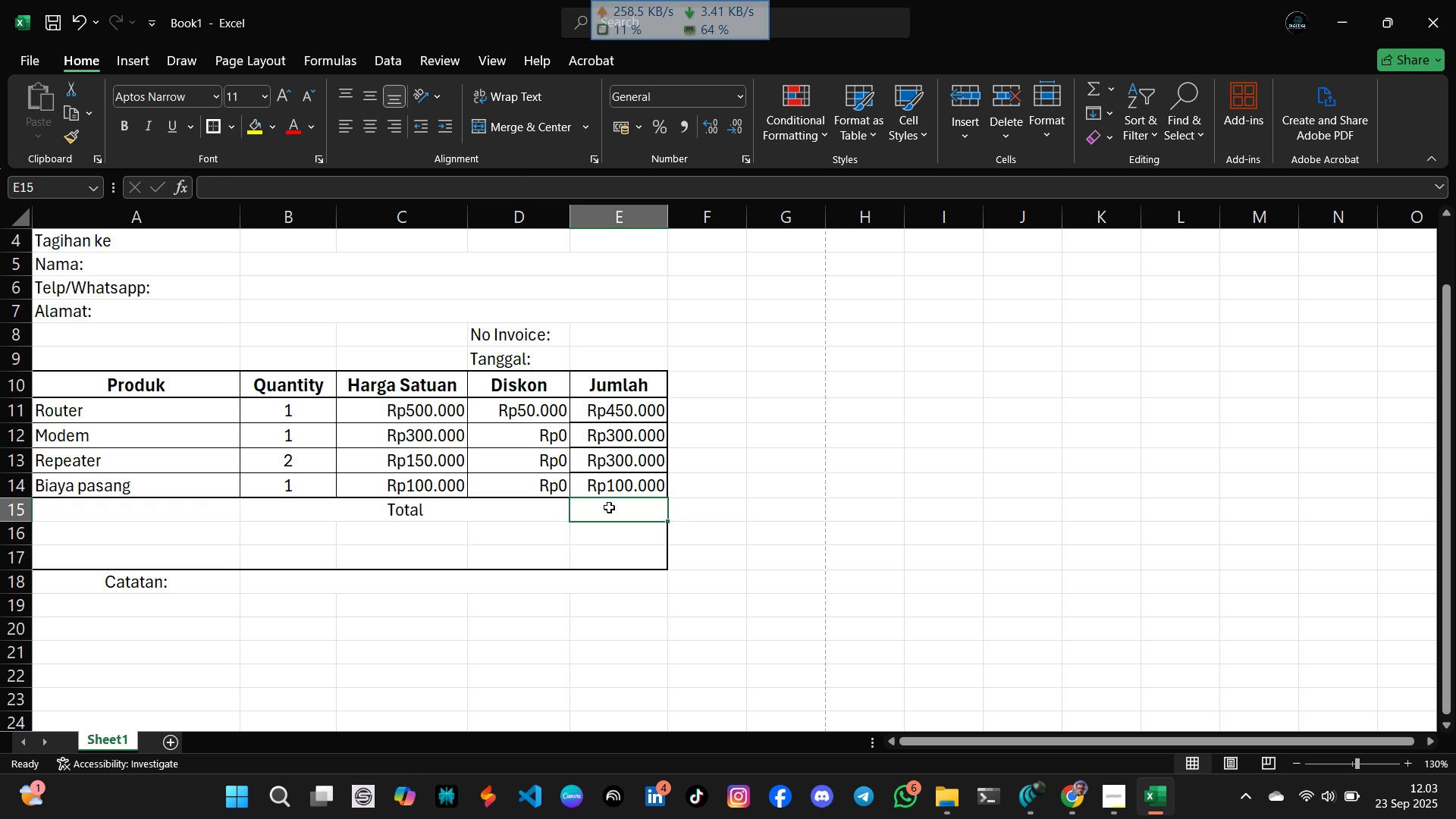 
wait(6.56)
 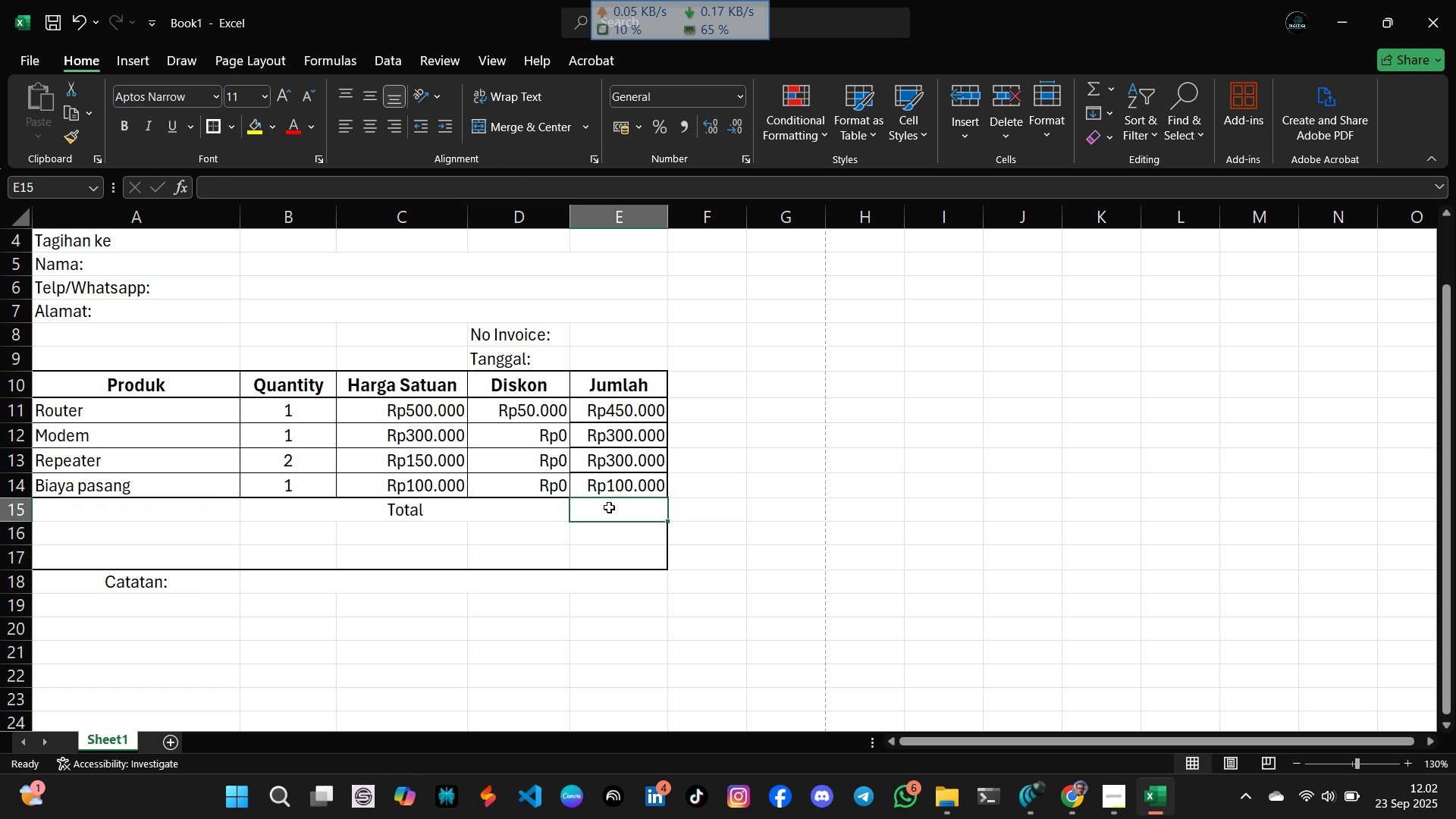 
type(=sum()